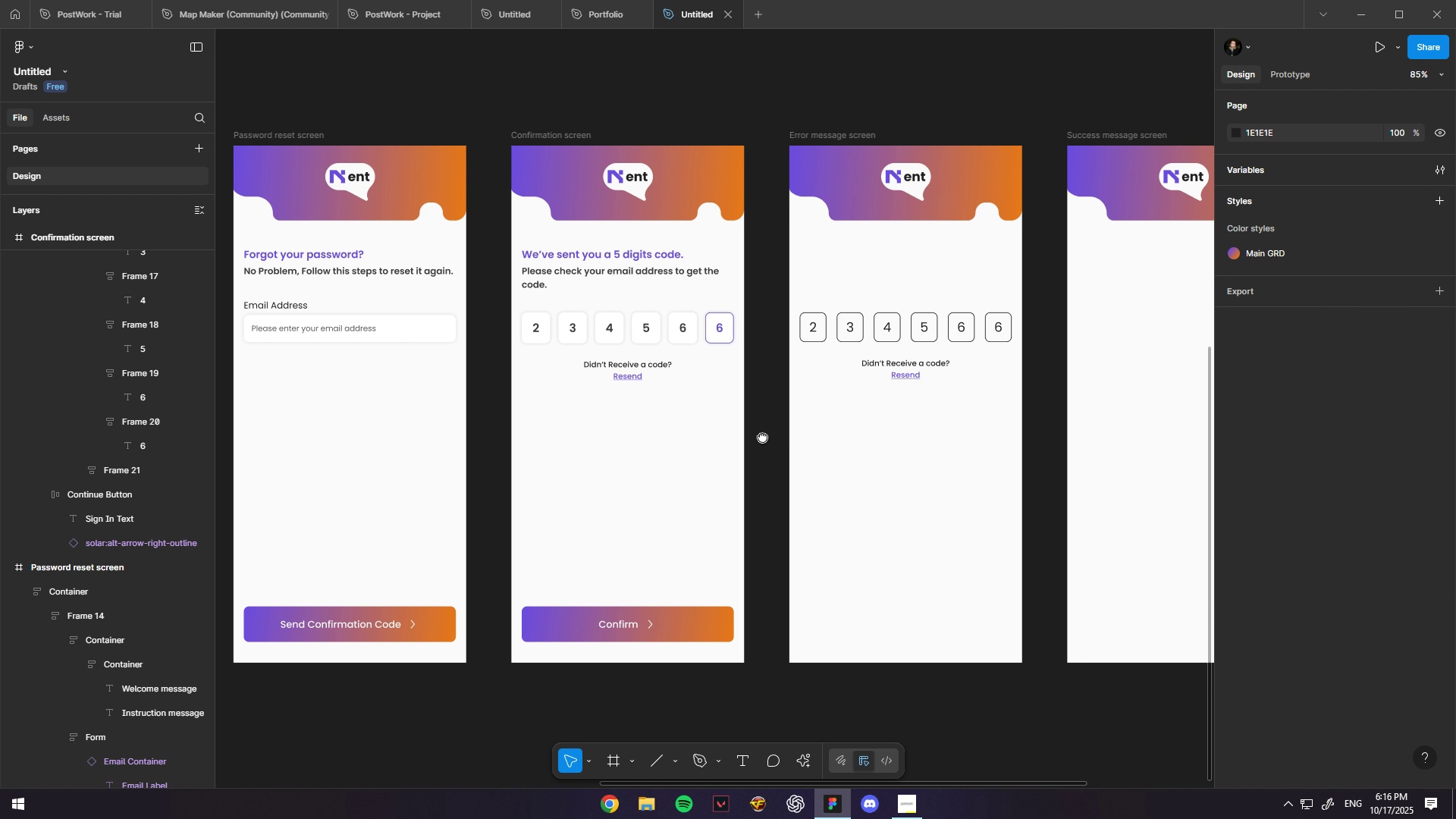 
hold_key(key=Space, duration=1.19)
 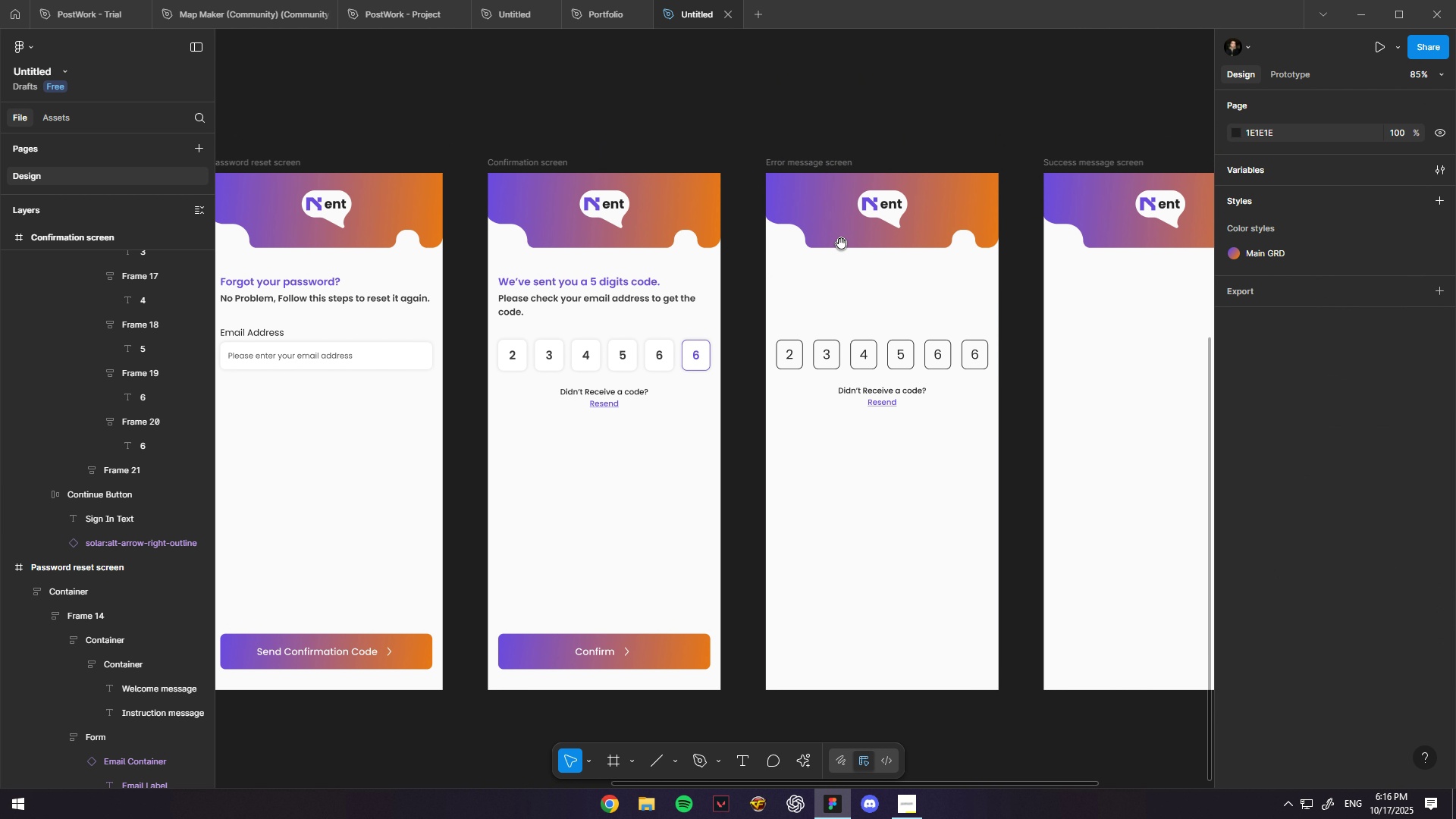 
key(Control+ControlLeft)
 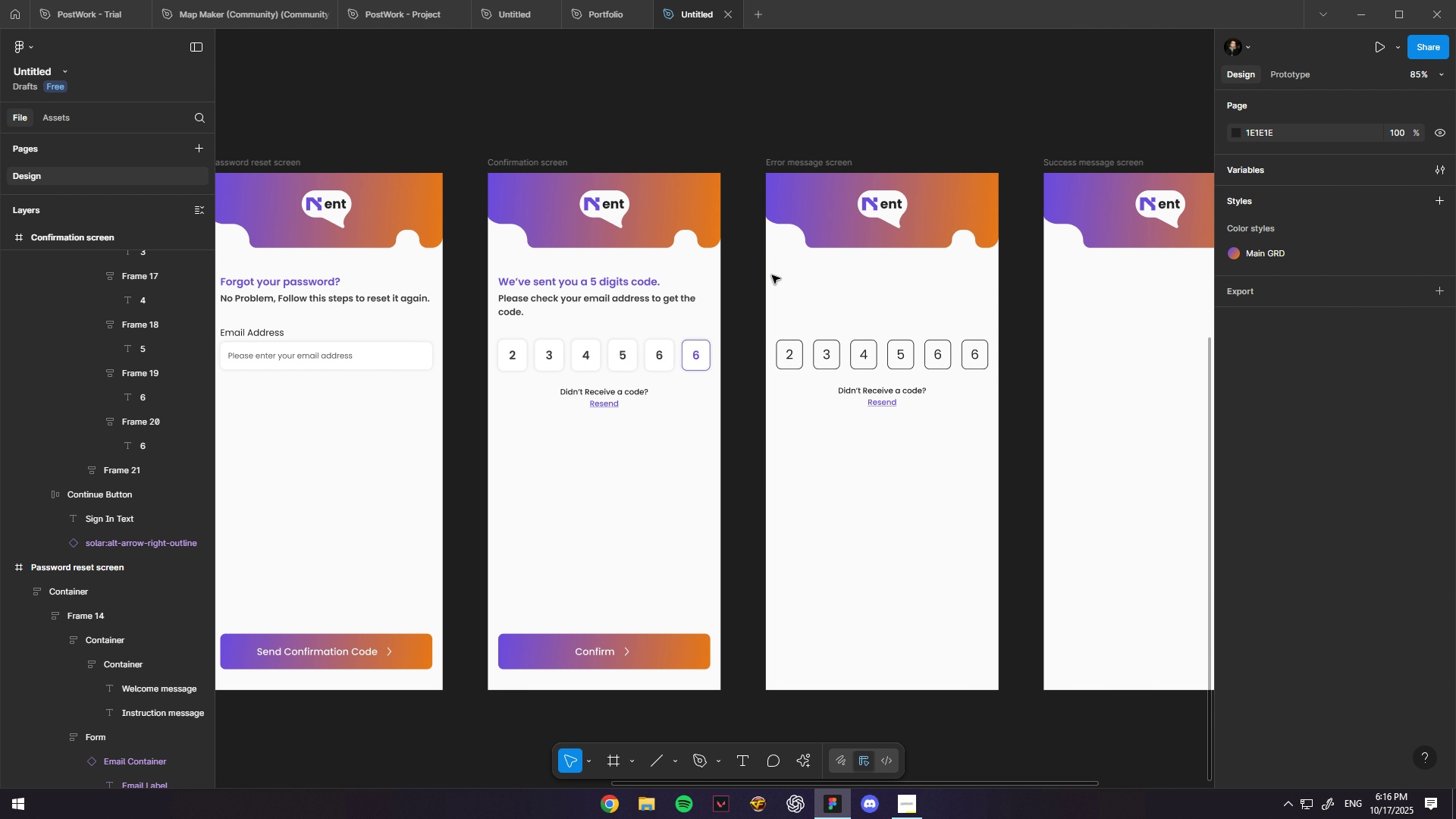 
hold_key(key=Space, duration=0.66)
 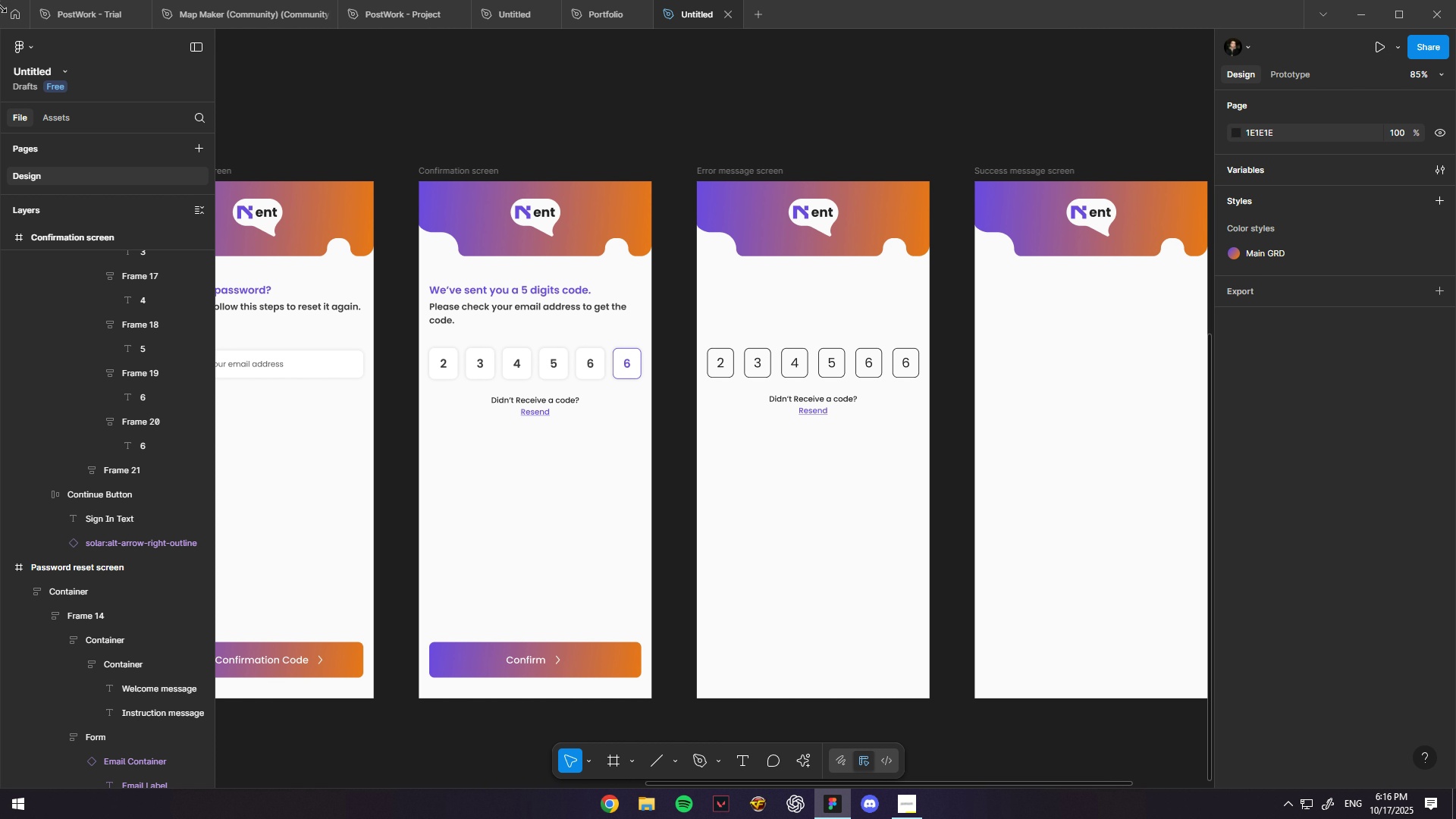 
left_click([15, 11])
 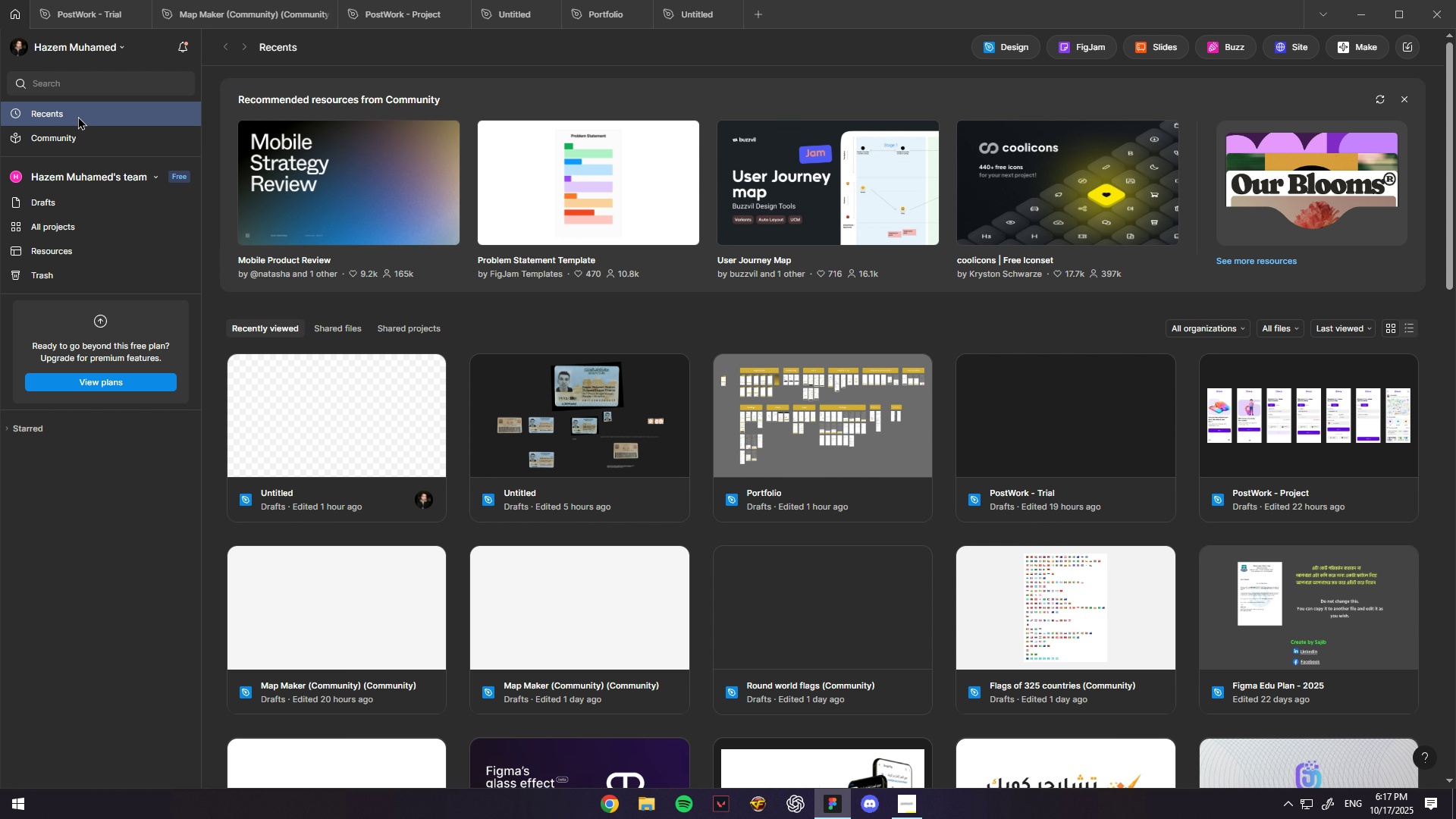 
left_click([65, 135])
 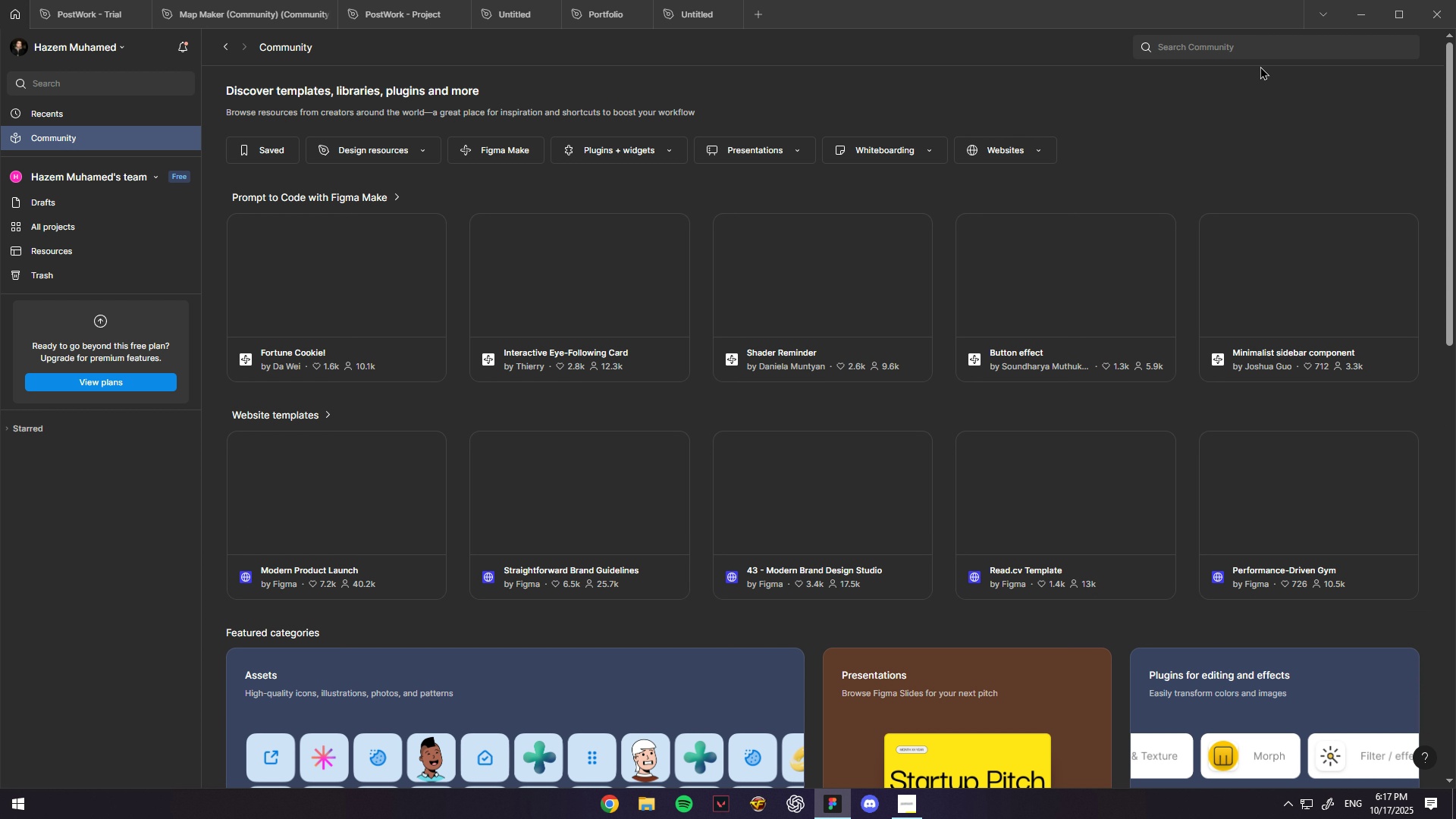 
left_click([1243, 46])
 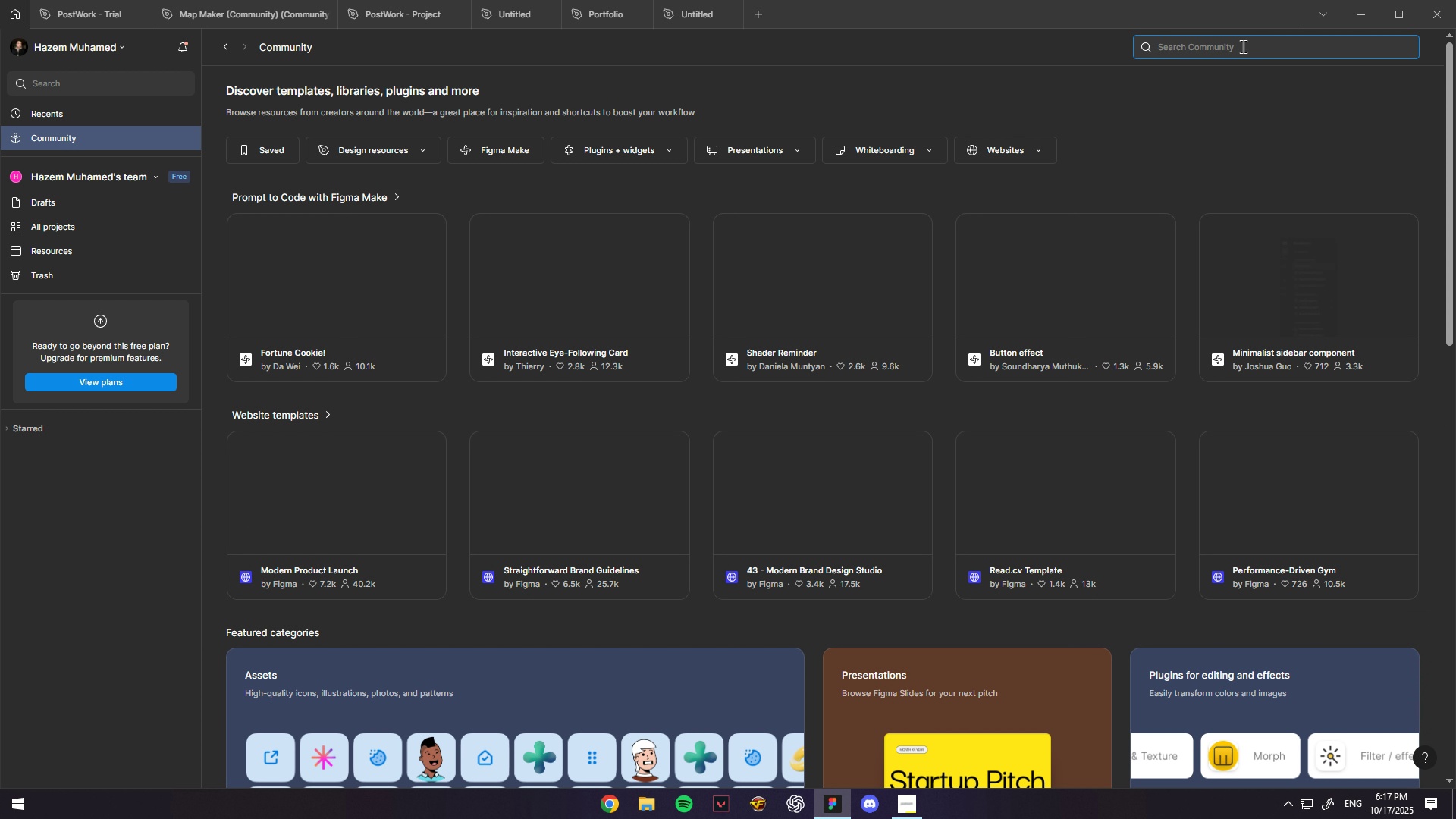 
type(Empty States)
 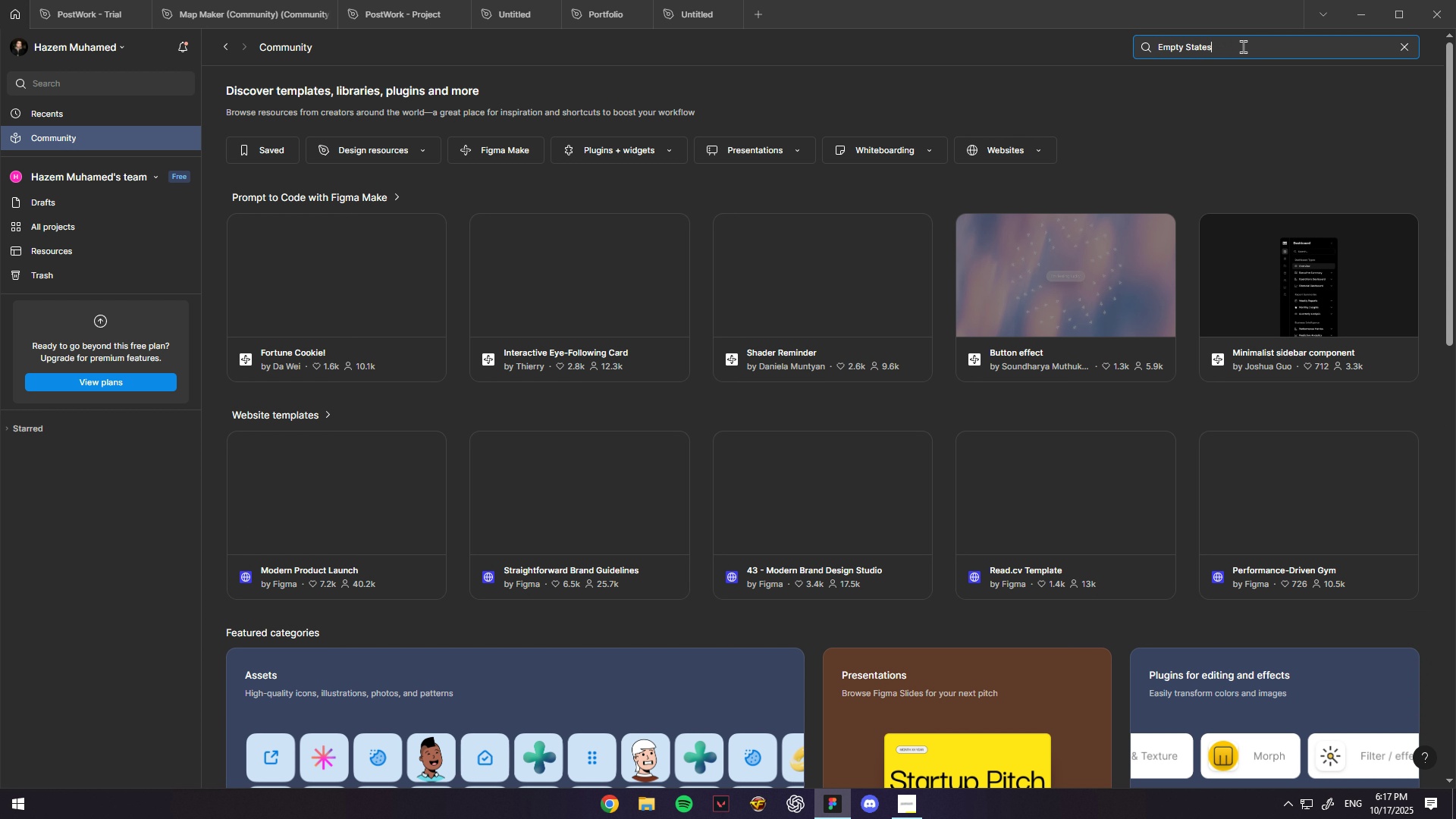 
key(Enter)